 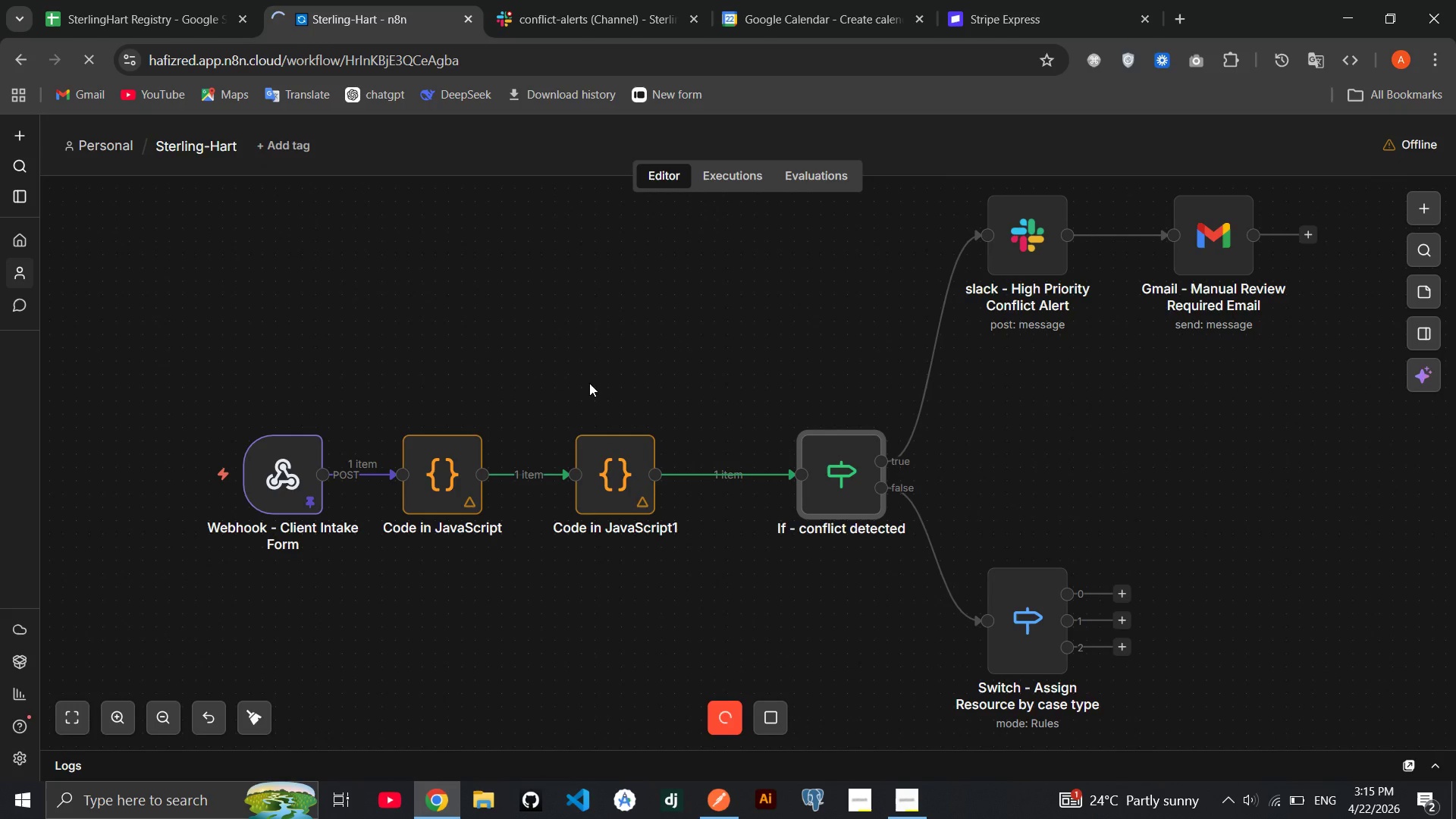 
scroll: coordinate [569, 369], scroll_direction: up, amount: 1.0
 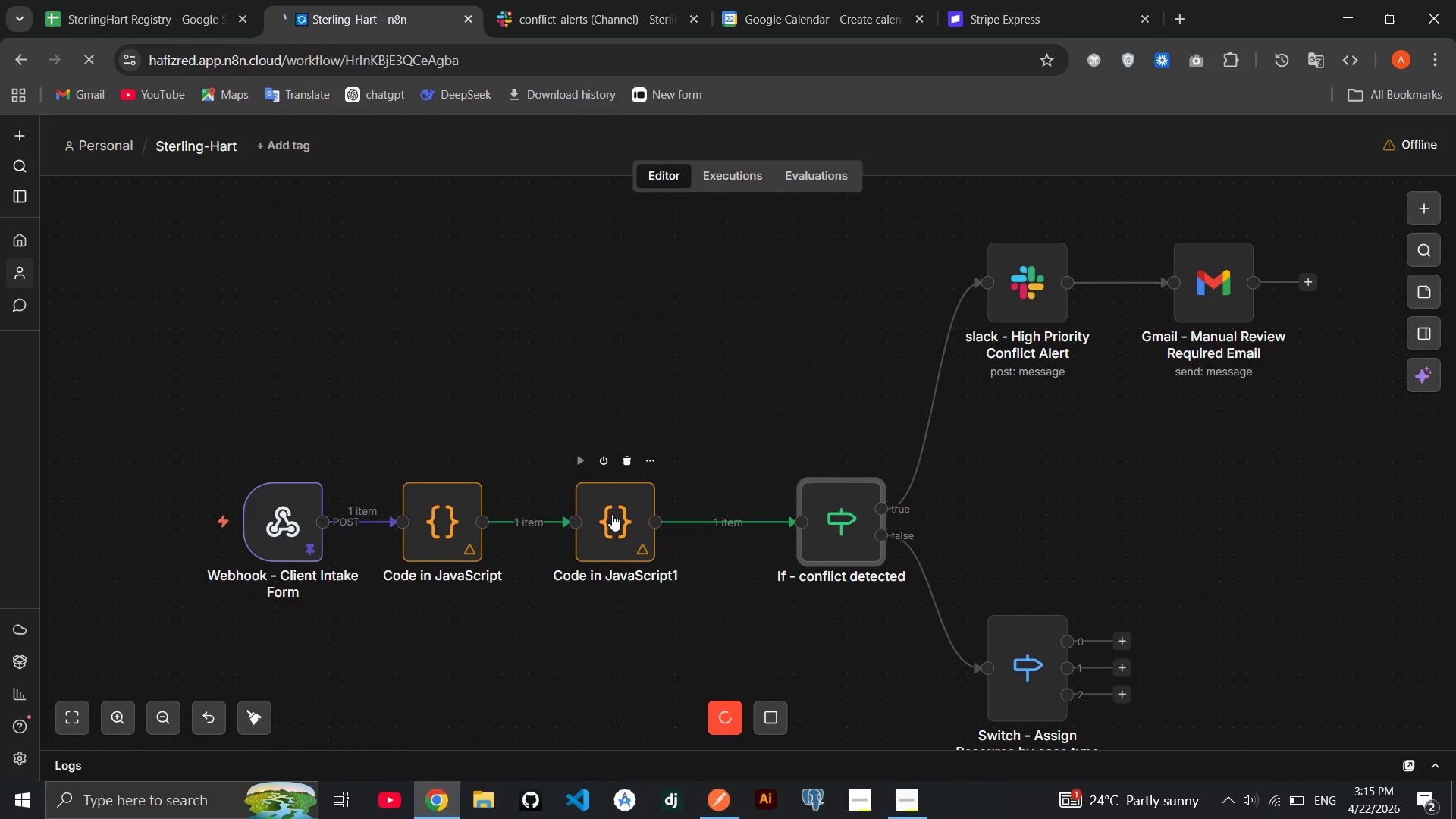 
double_click([612, 516])
 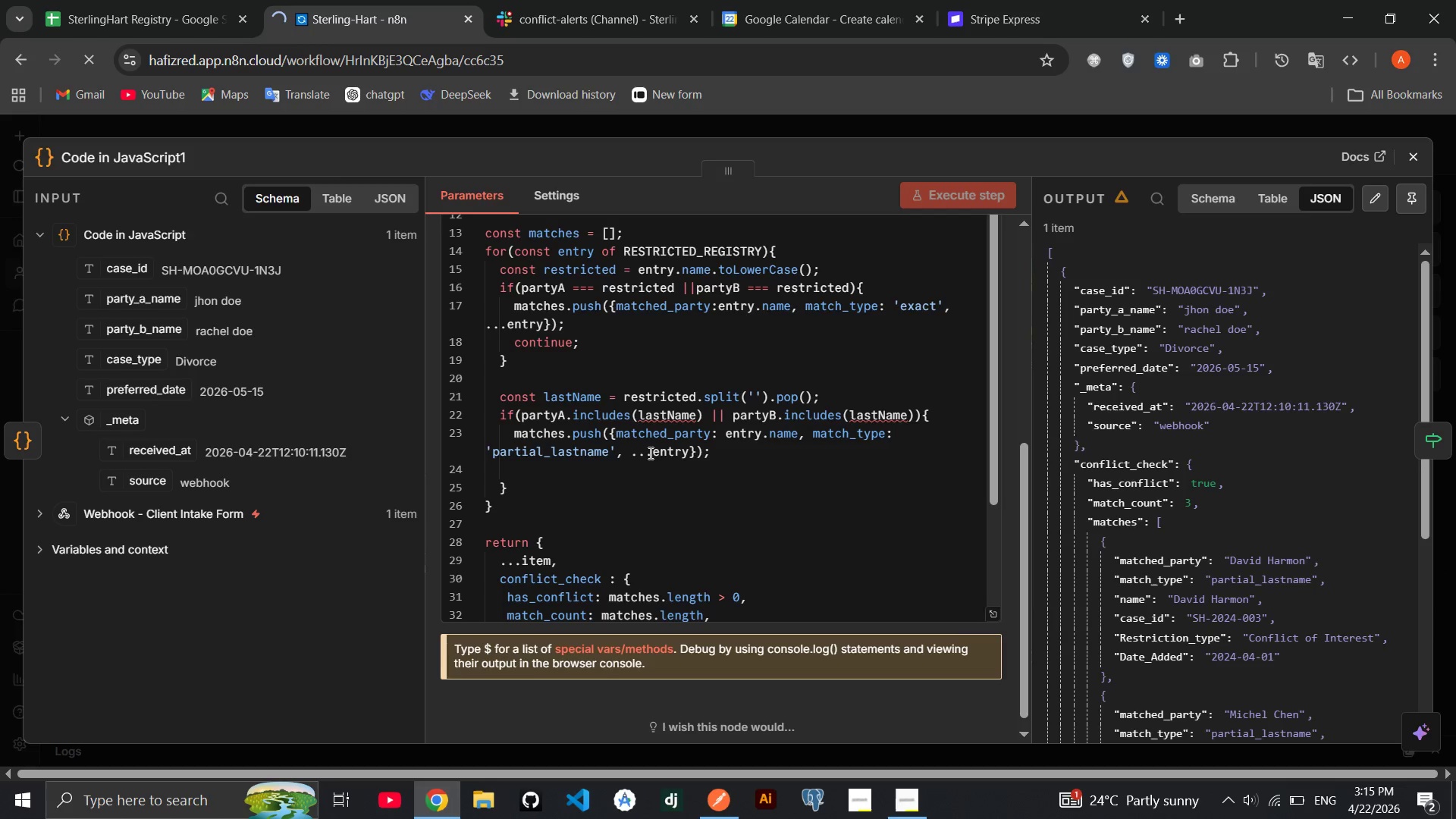 
wait(20.23)
 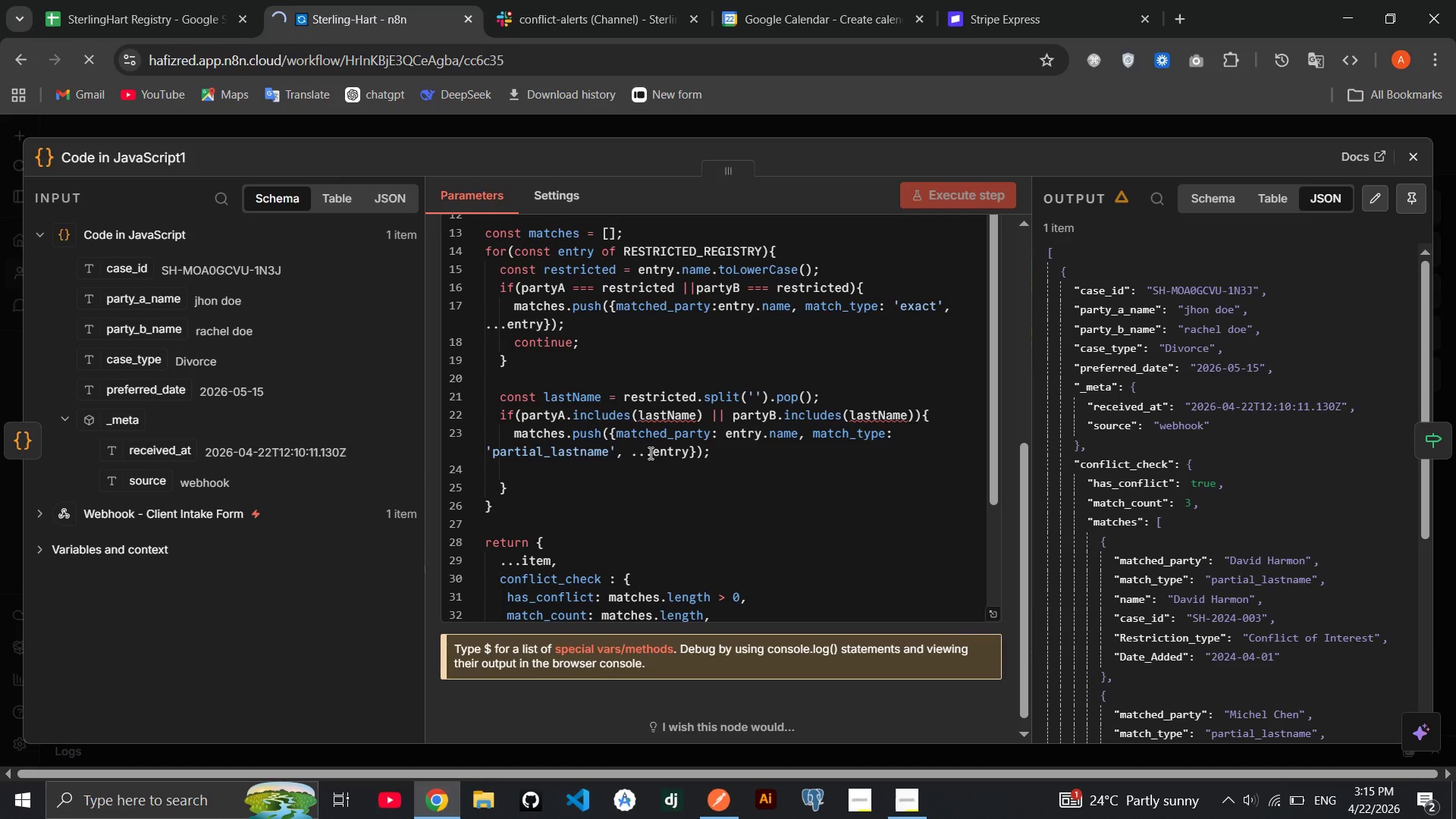 
left_click([1418, 161])
 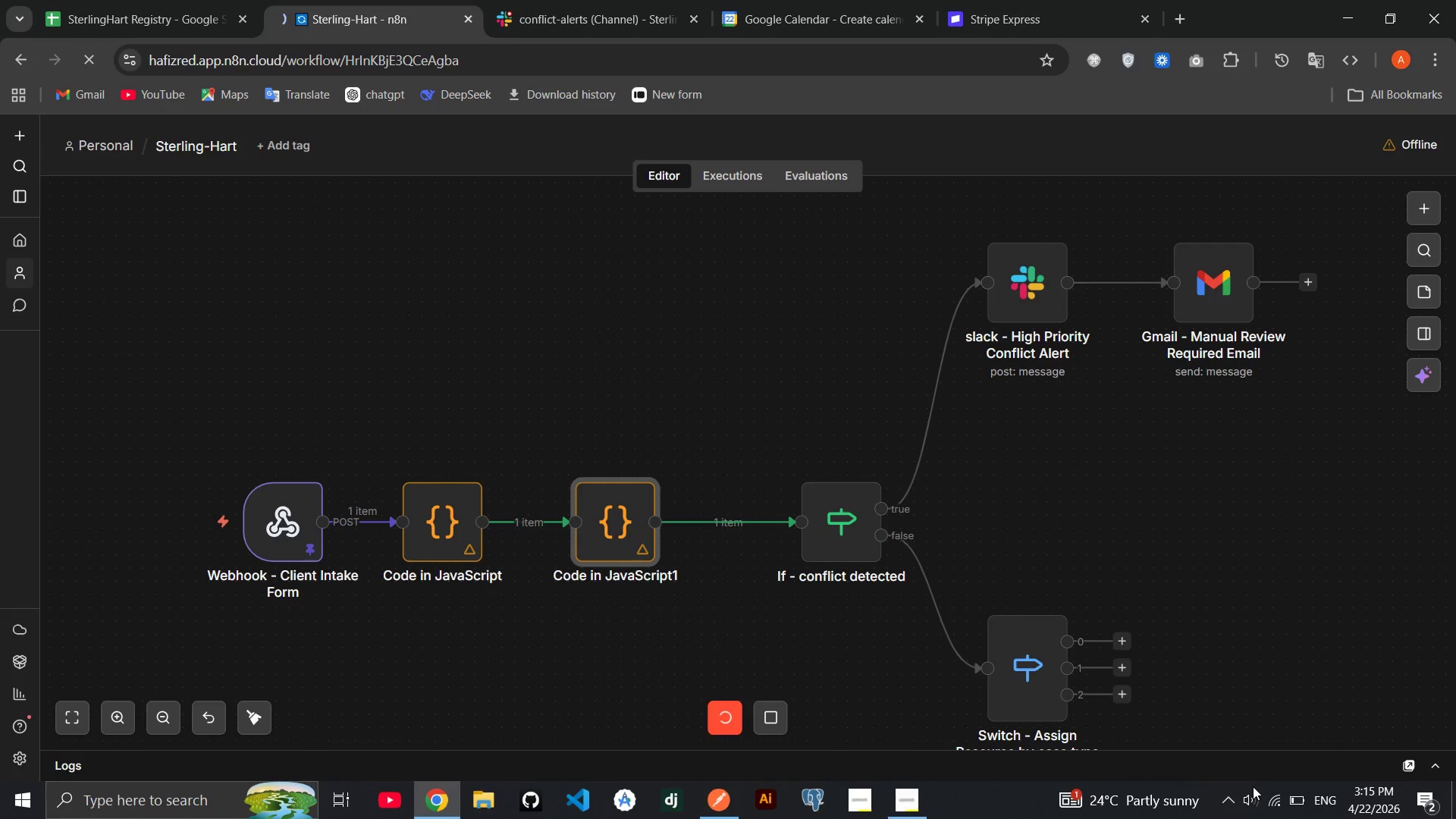 
mouse_move([1256, 777])
 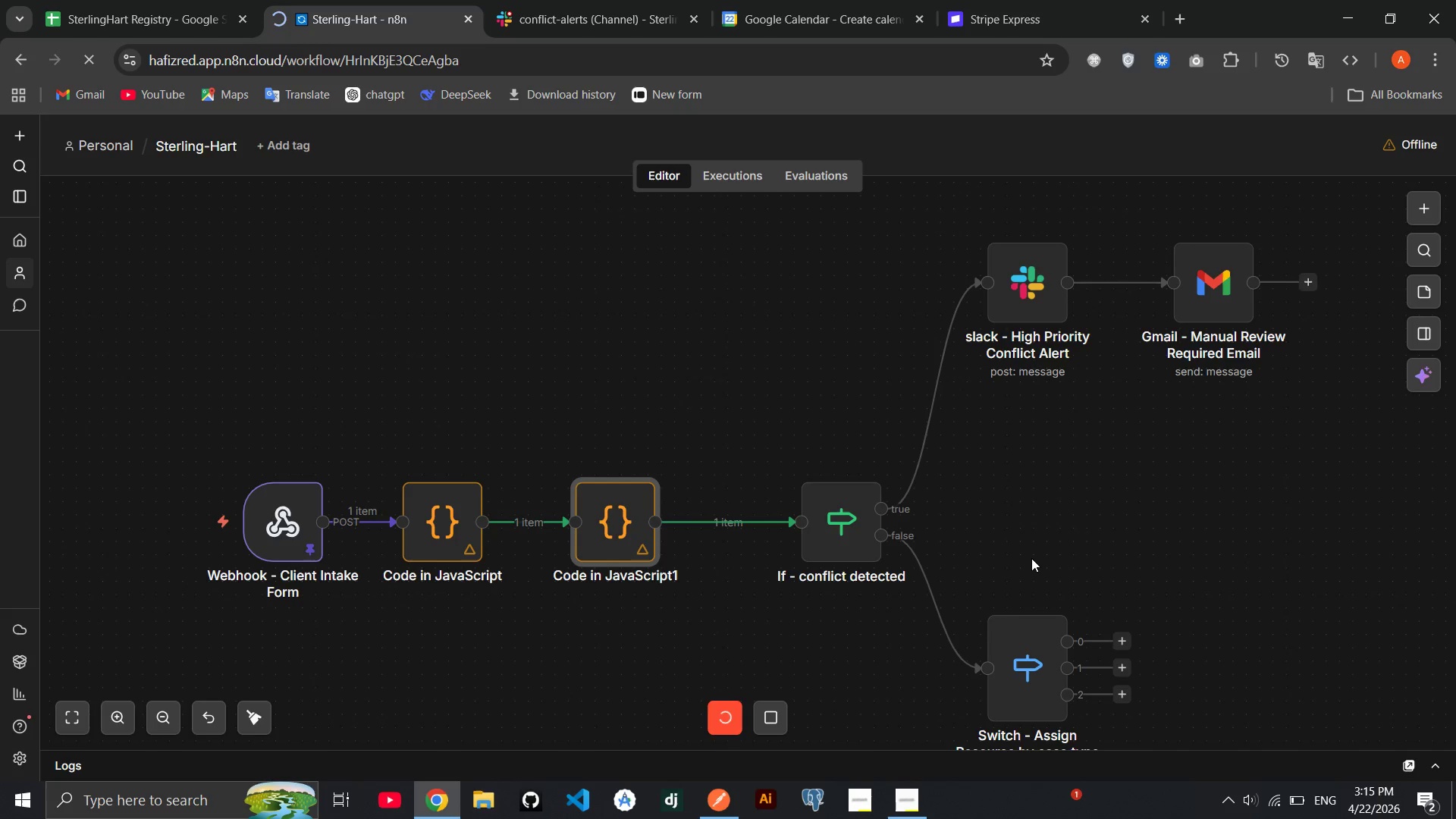 
scroll: coordinate [753, 460], scroll_direction: down, amount: 2.0
 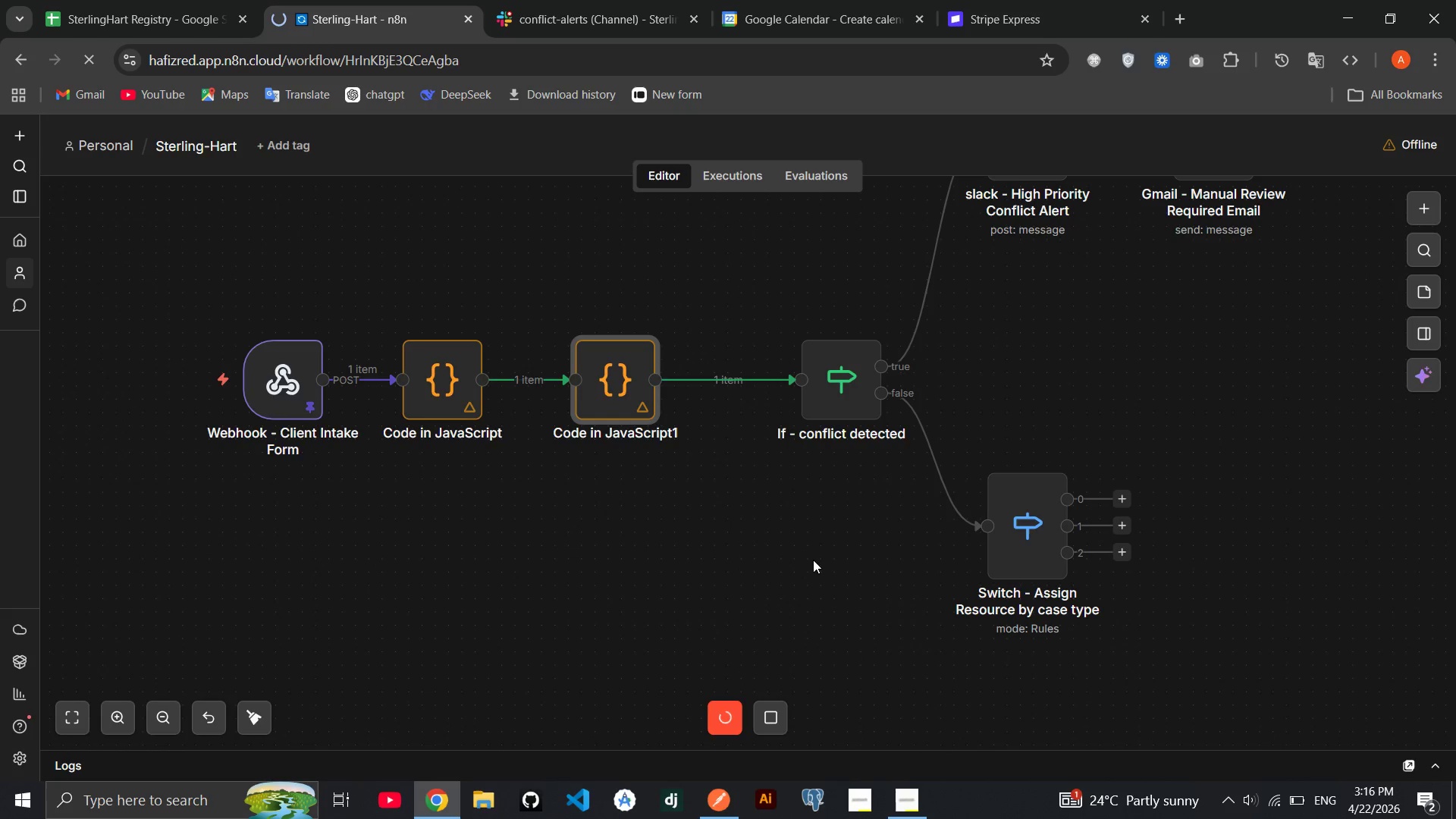 
mouse_move([859, 769])
 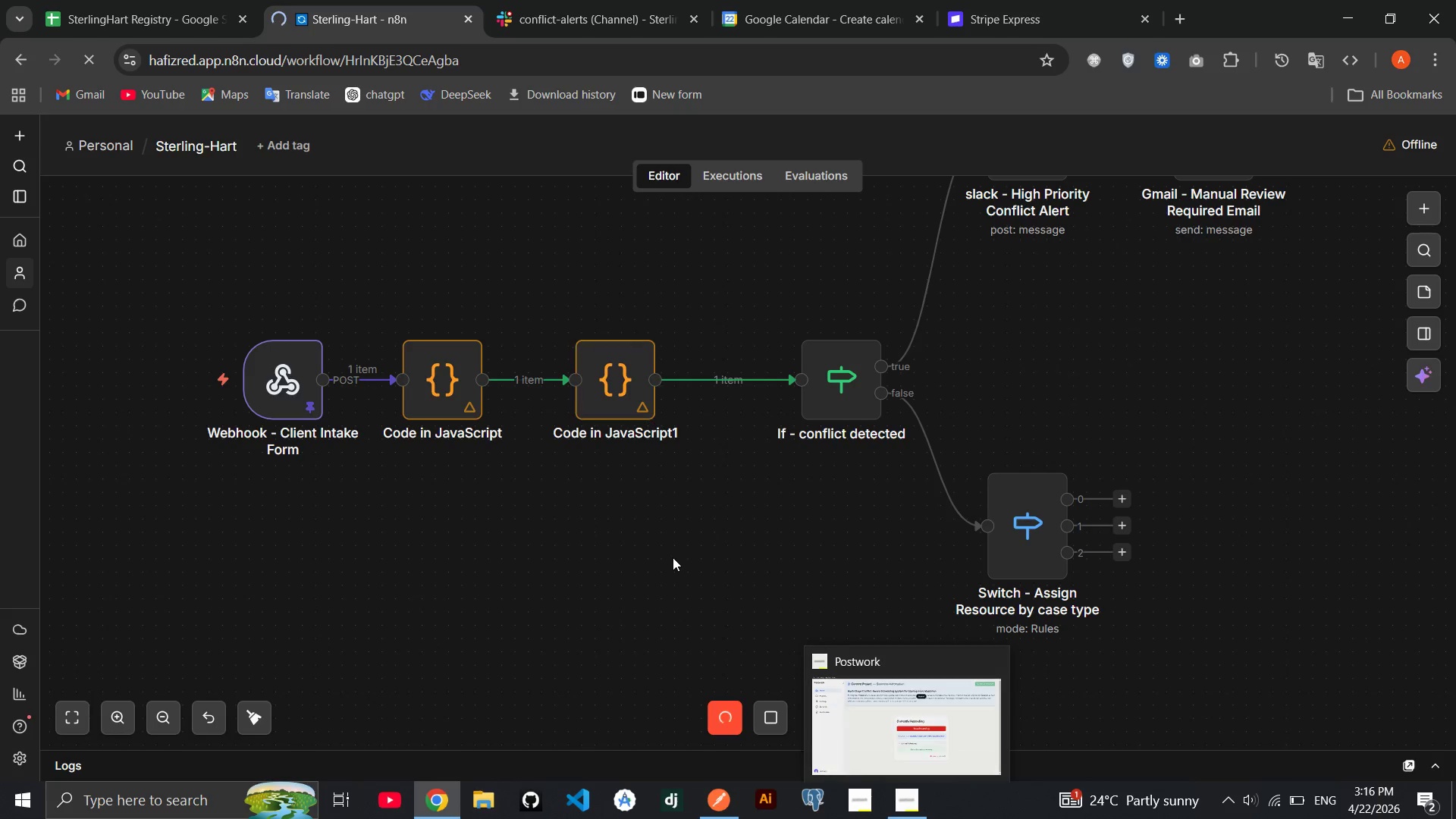 
left_click([673, 557])
 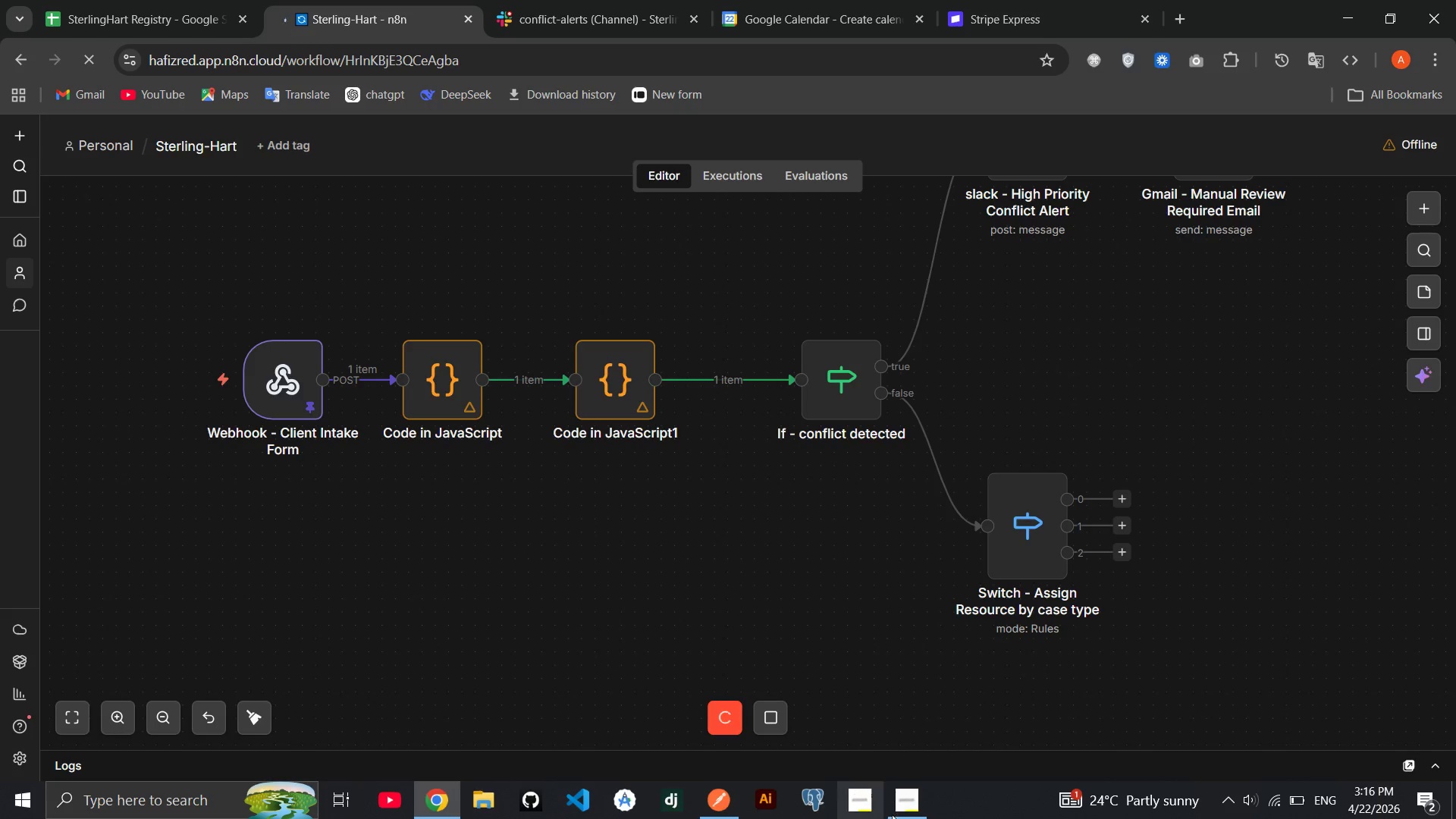 